 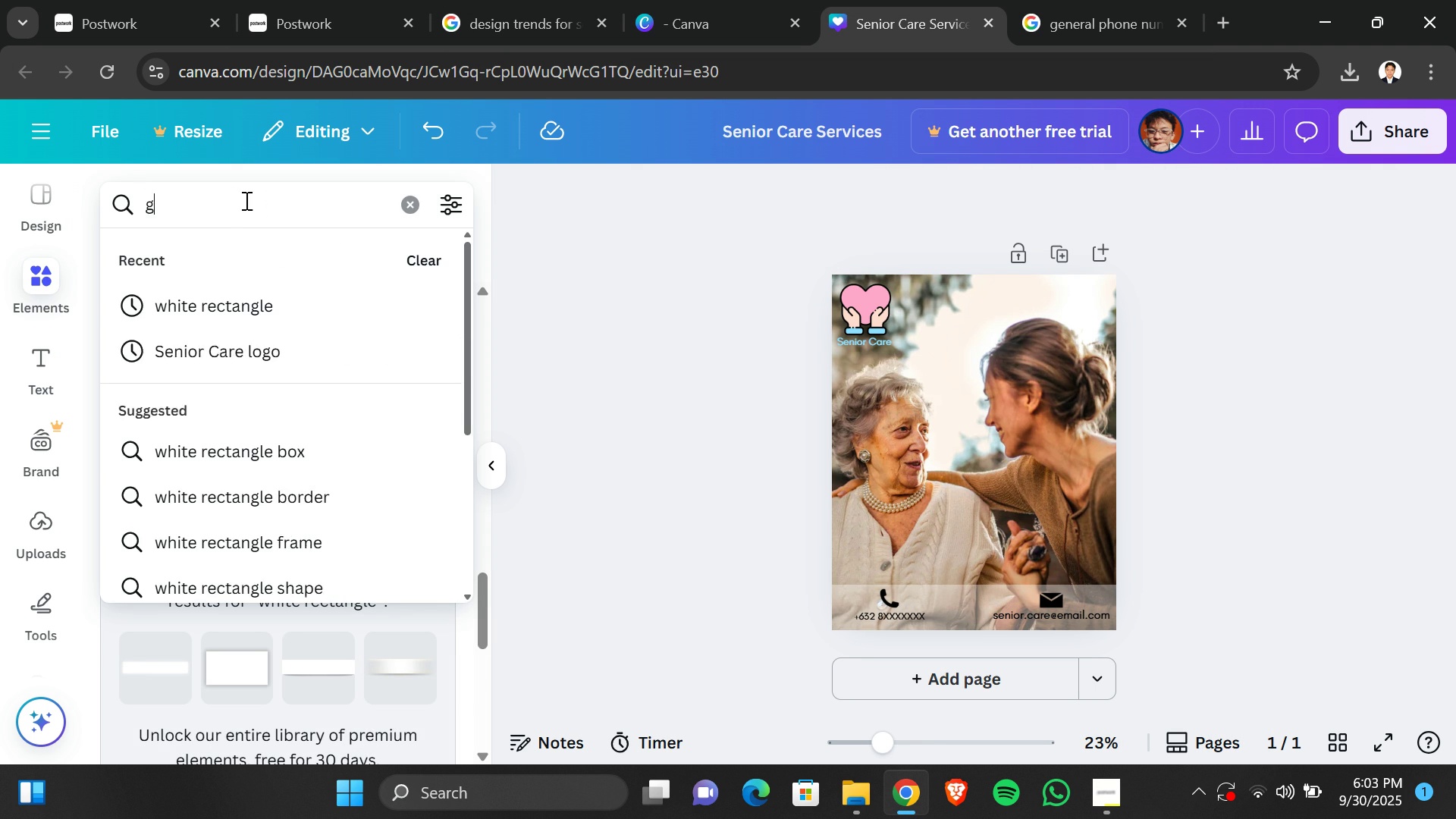 
type(gra)
 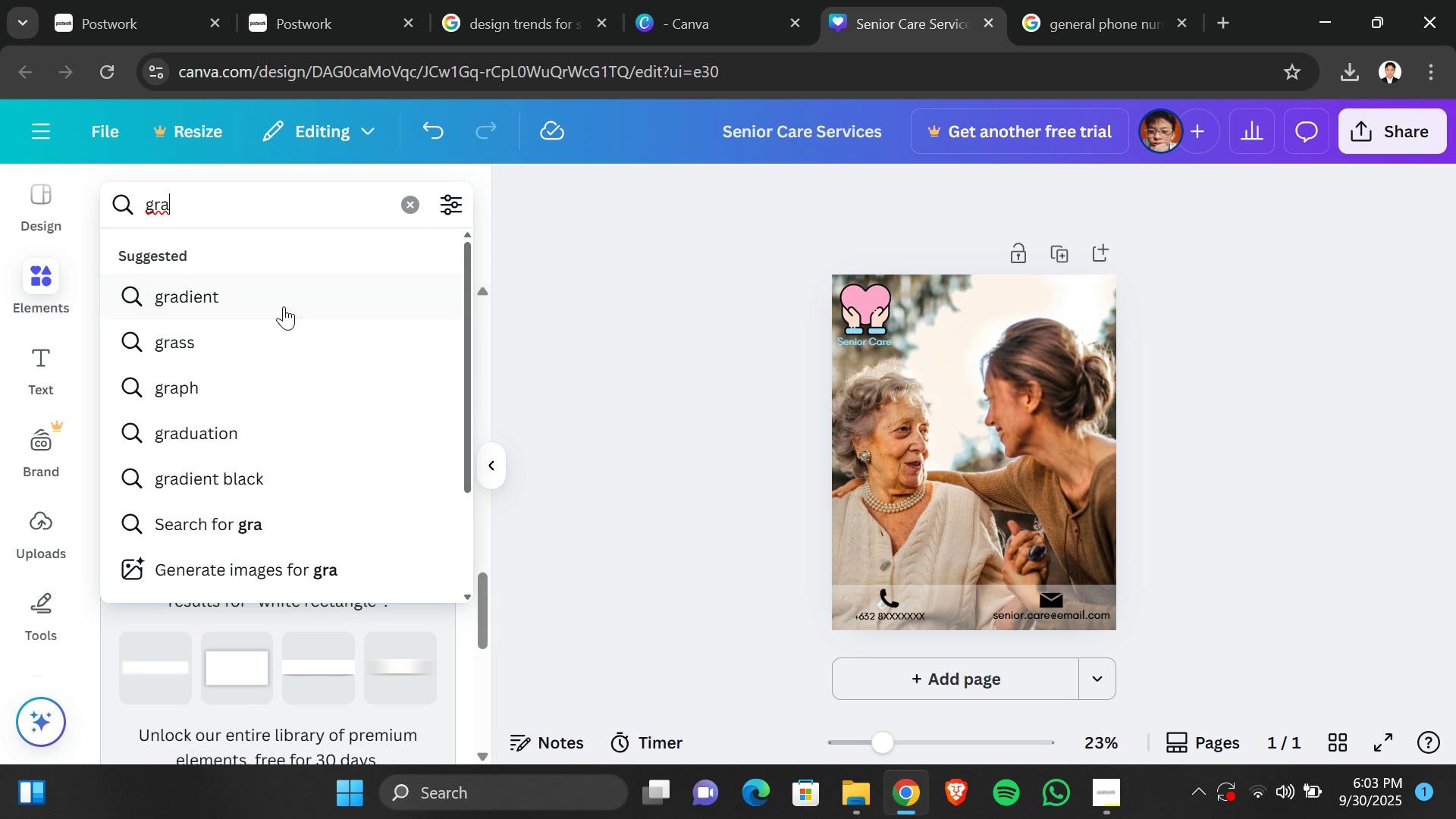 
left_click([284, 306])
 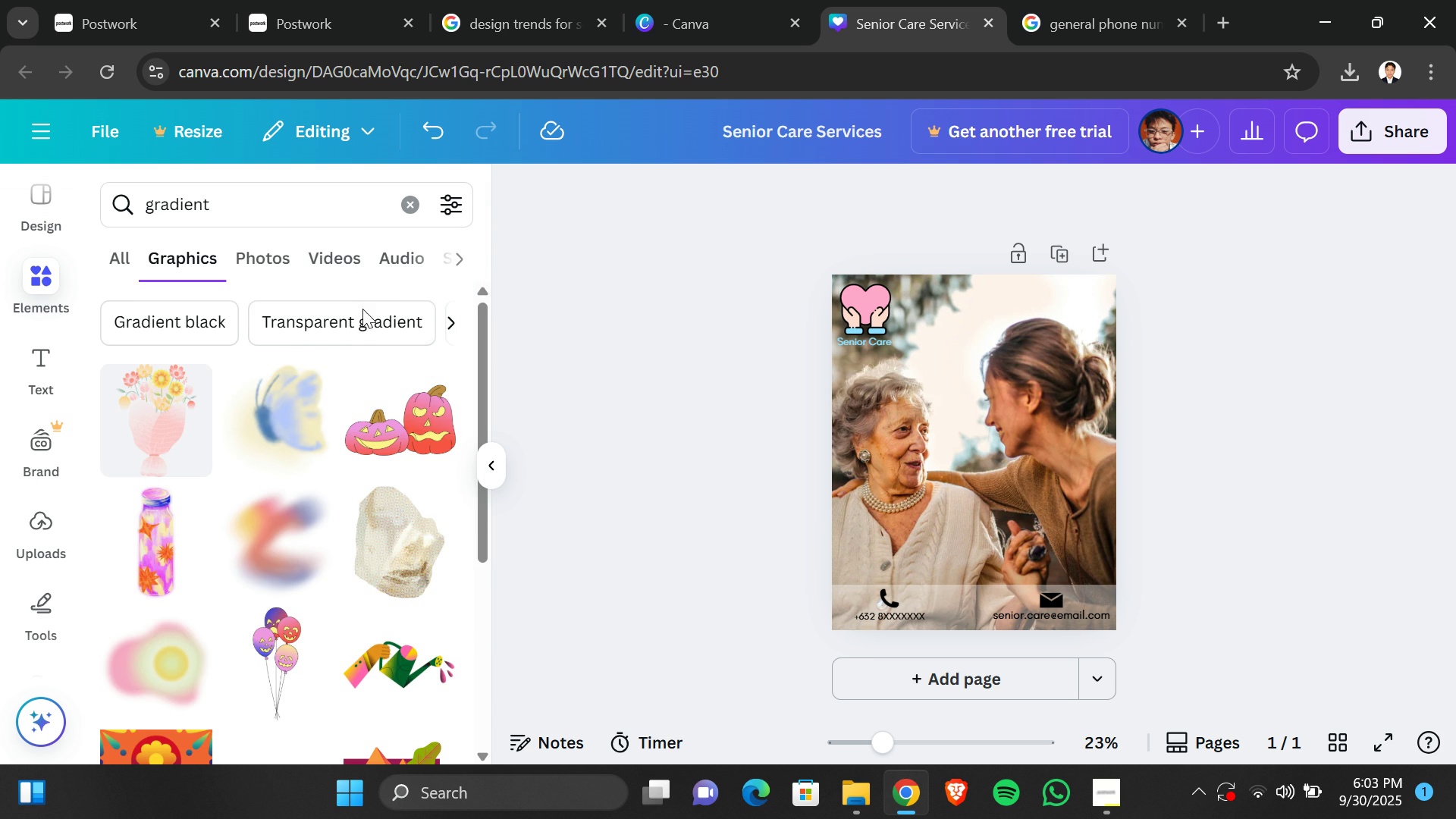 
scroll: coordinate [388, 586], scroll_direction: down, amount: 8.0
 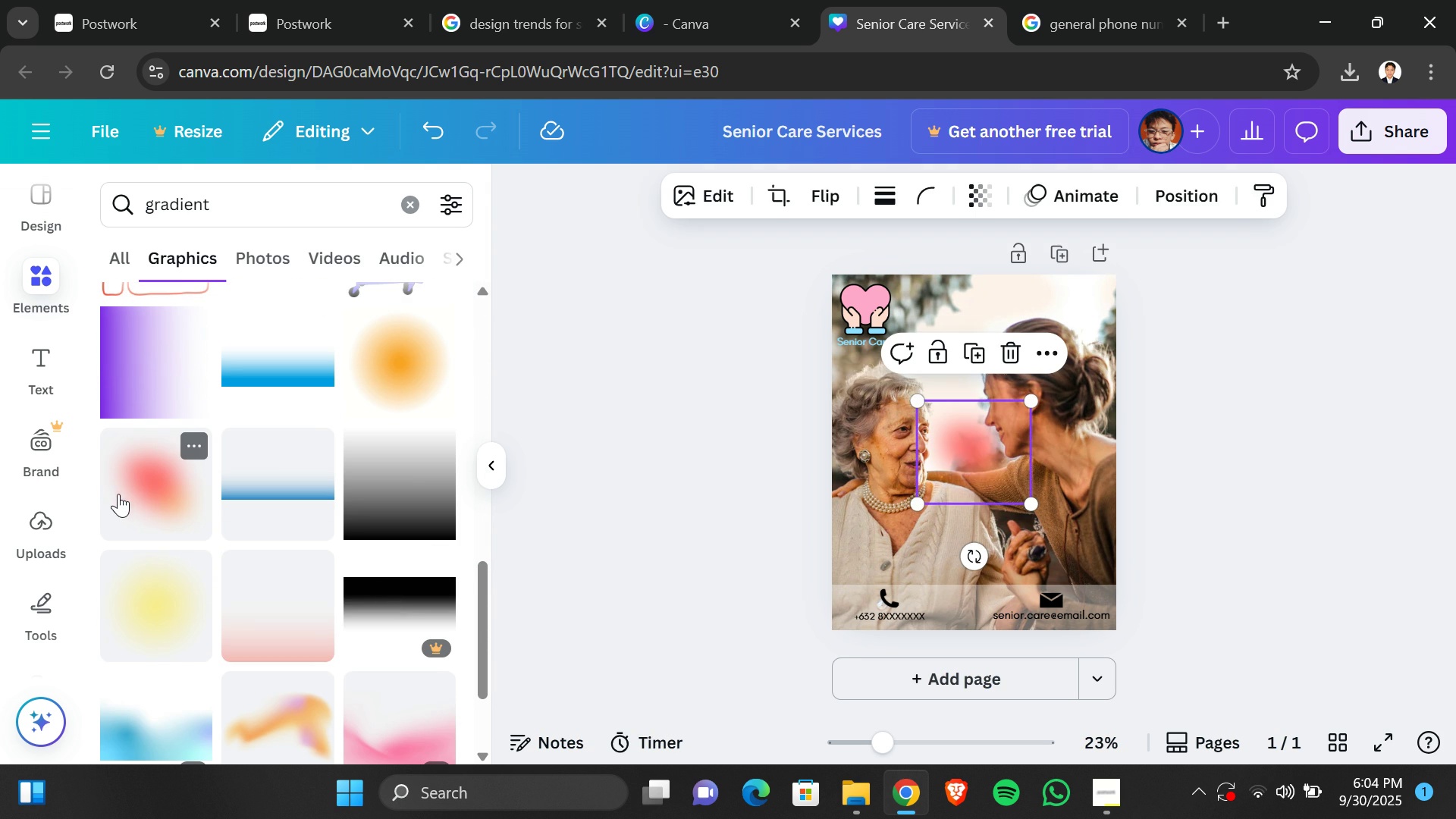 
left_click([118, 494])